 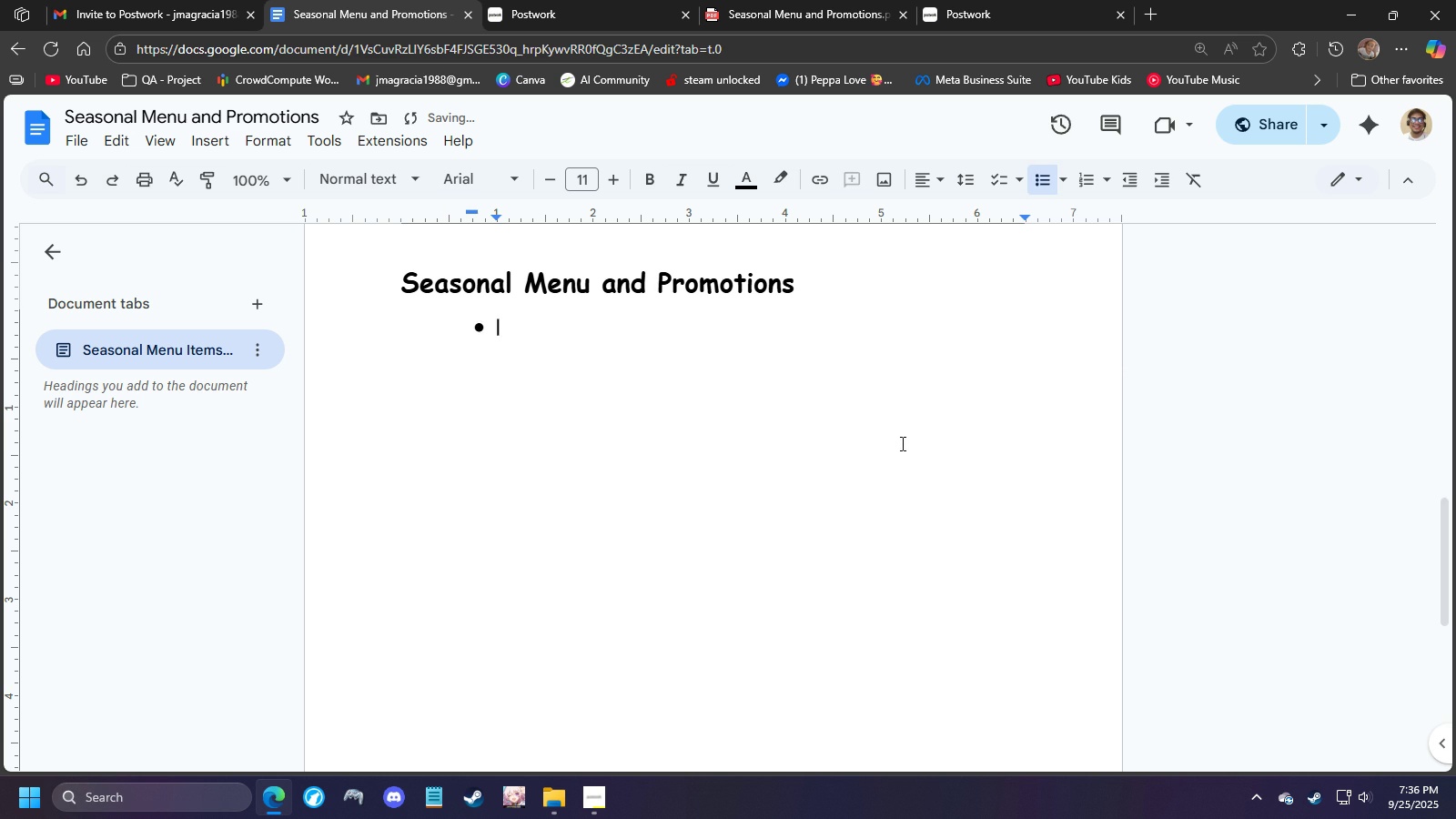 
scroll: coordinate [894, 498], scroll_direction: up, amount: 3.0
 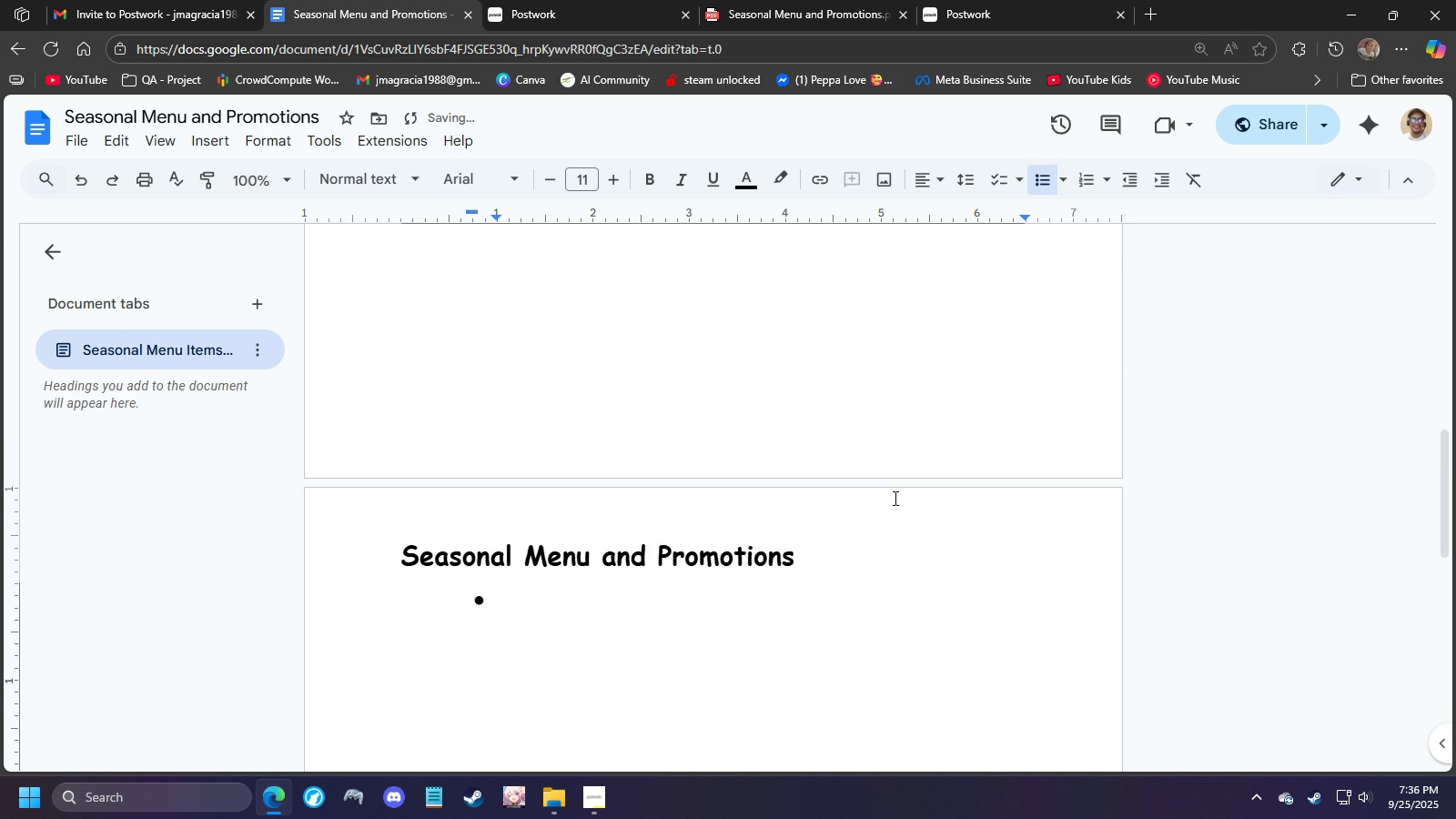 
key(Backspace)
 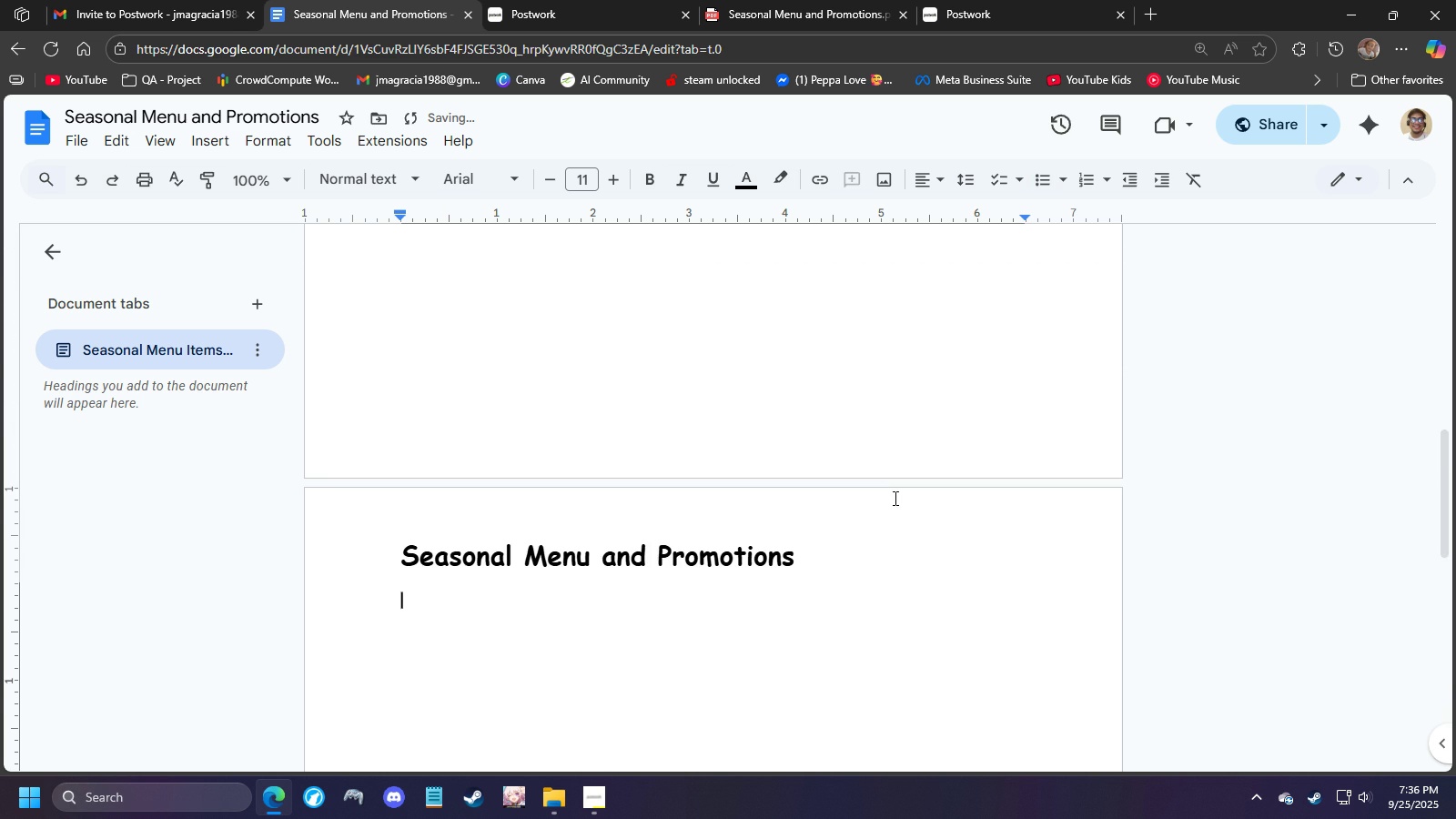 
key(Backspace)
 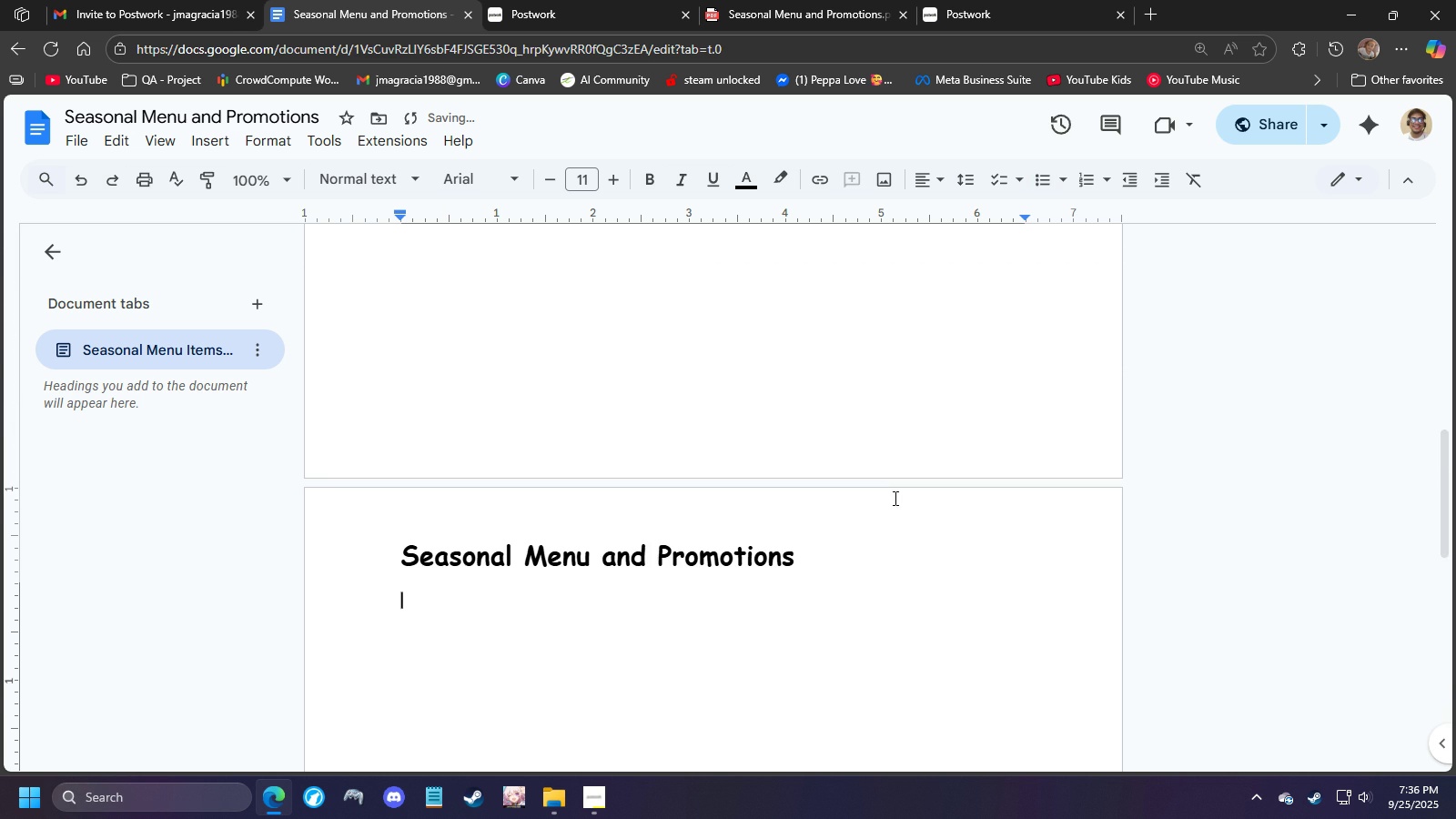 
key(Backspace)
 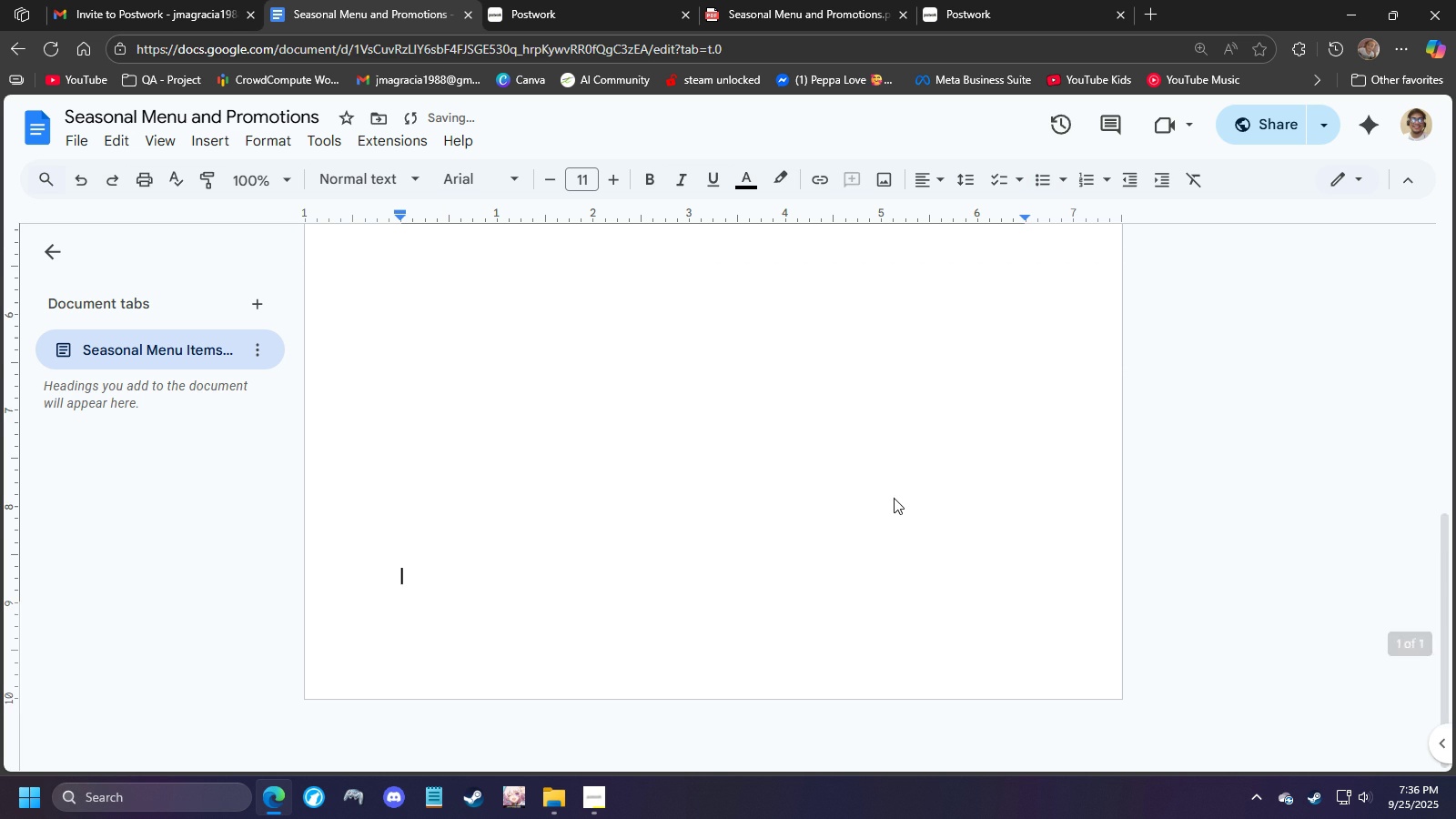 
key(Backspace)
 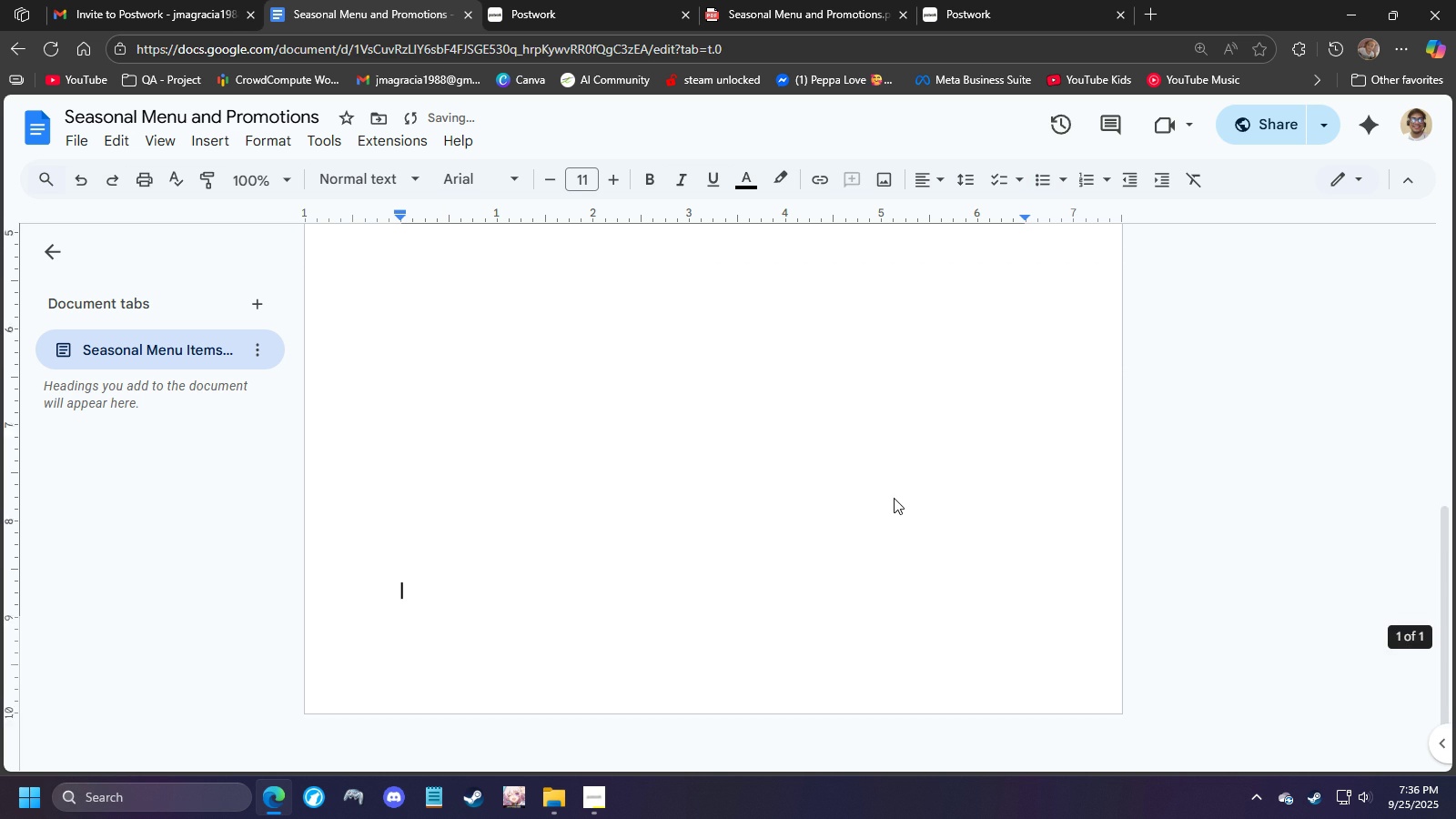 
scroll: coordinate [894, 498], scroll_direction: up, amount: 6.0